 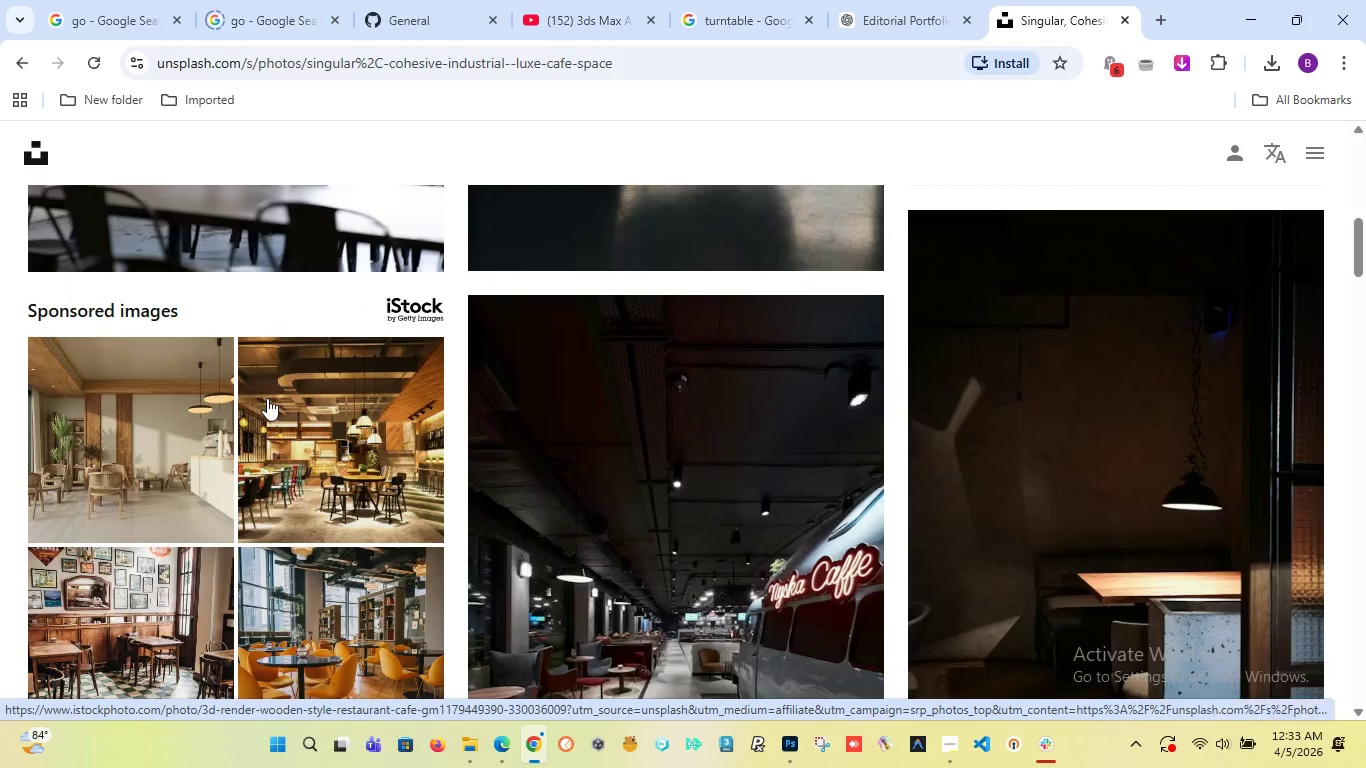 
scroll: coordinate [267, 398], scroll_direction: down, amount: 1.0
 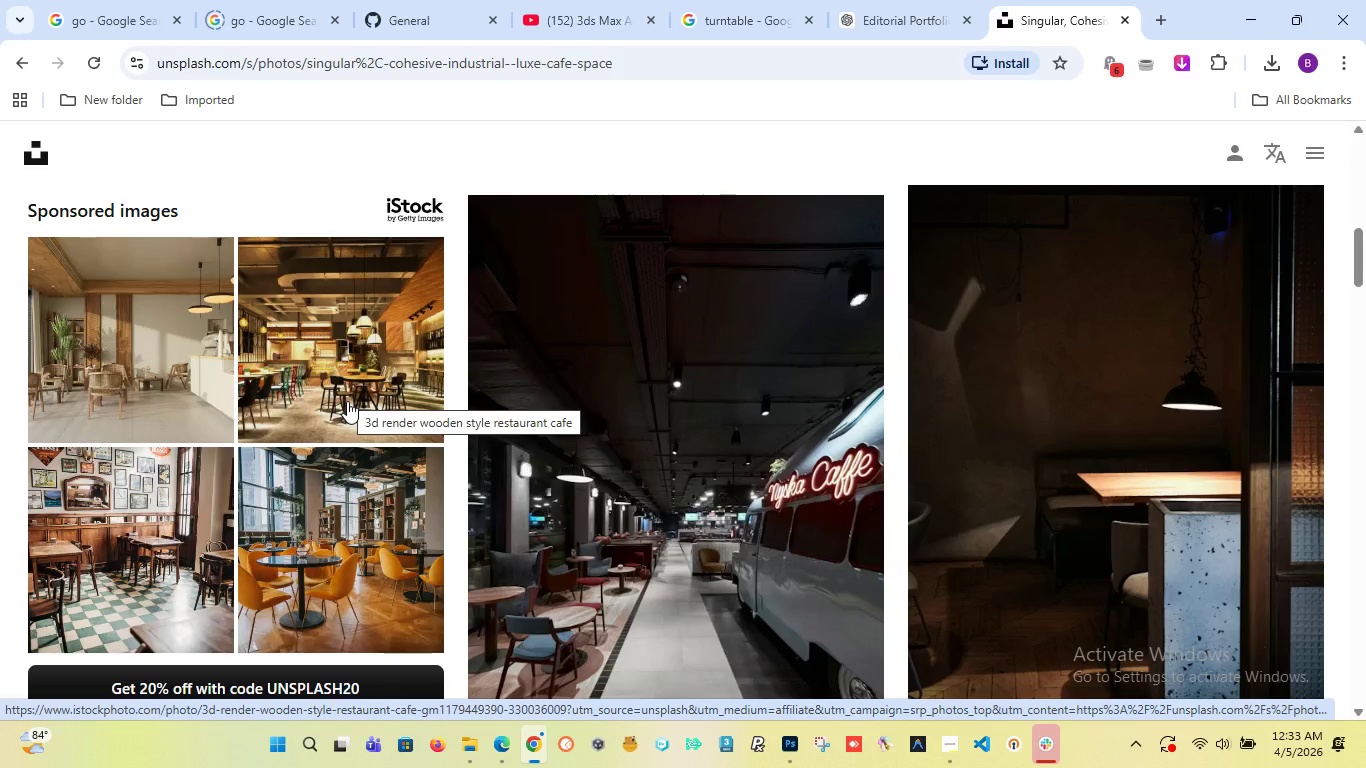 
wait(5.59)
 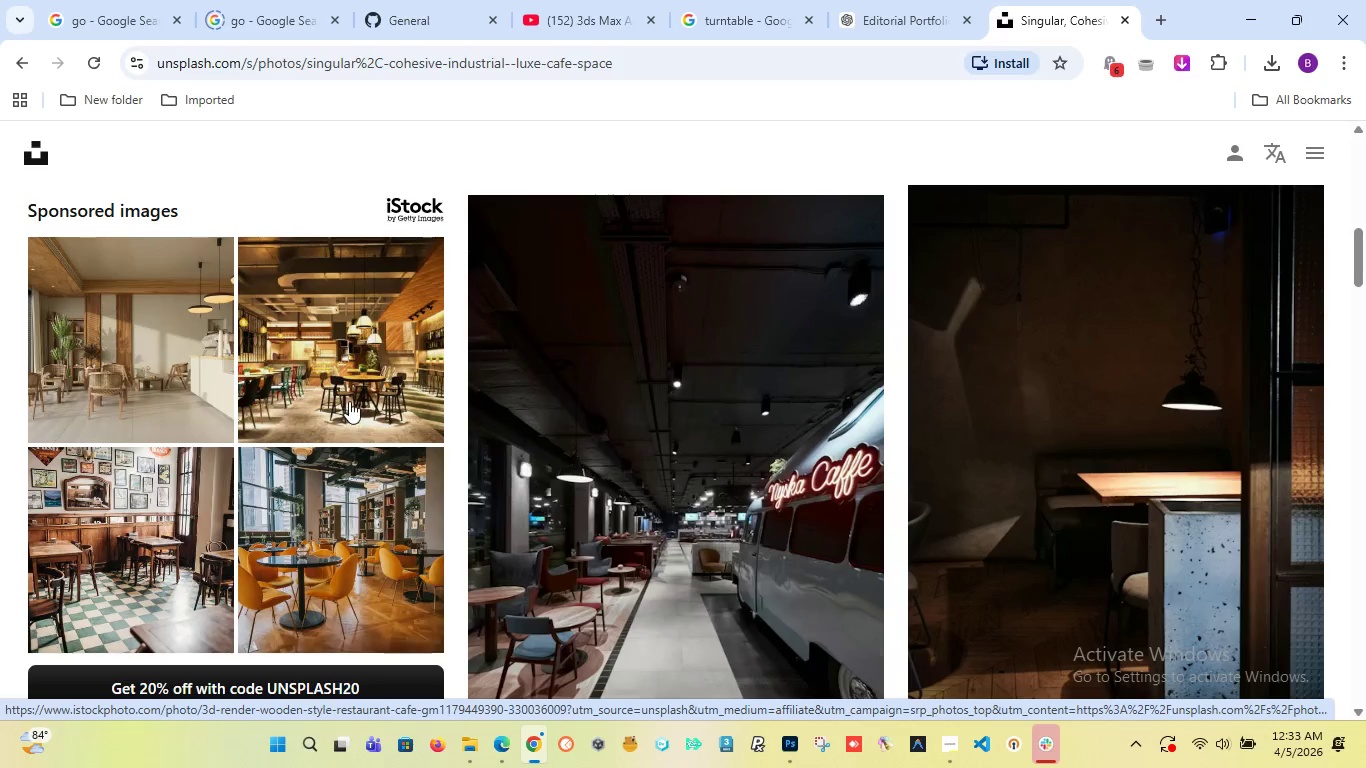 
scroll: coordinate [347, 495], scroll_direction: down, amount: 8.0
 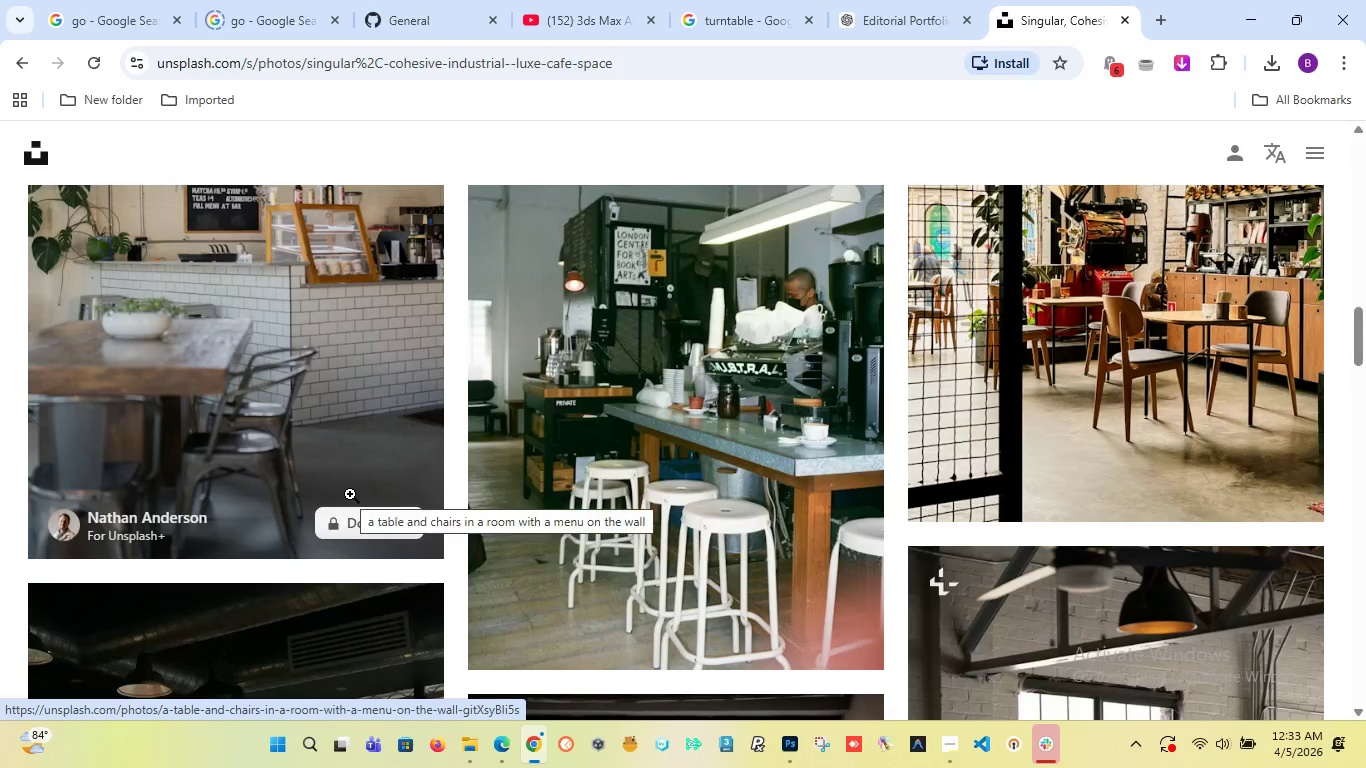 
scroll: coordinate [353, 501], scroll_direction: down, amount: 7.0
 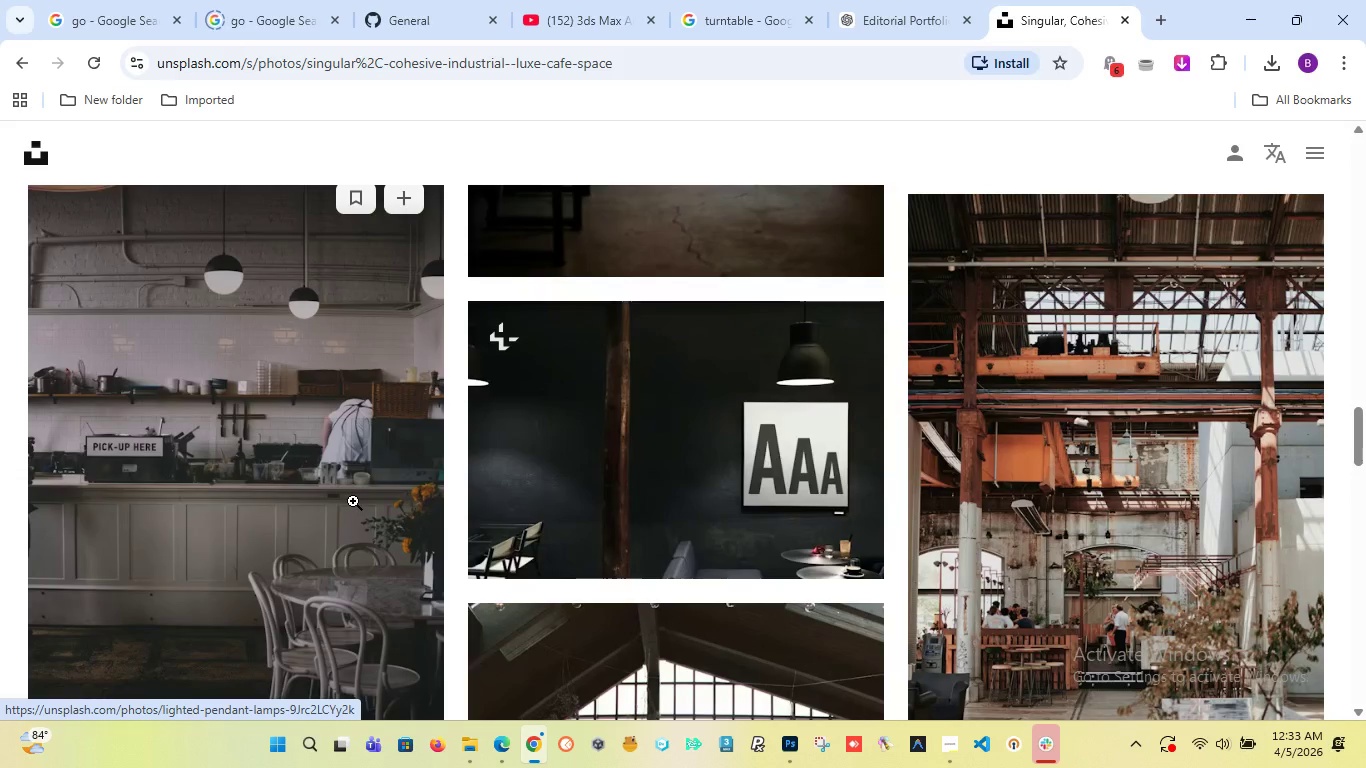 
scroll: coordinate [353, 505], scroll_direction: none, amount: 0.0
 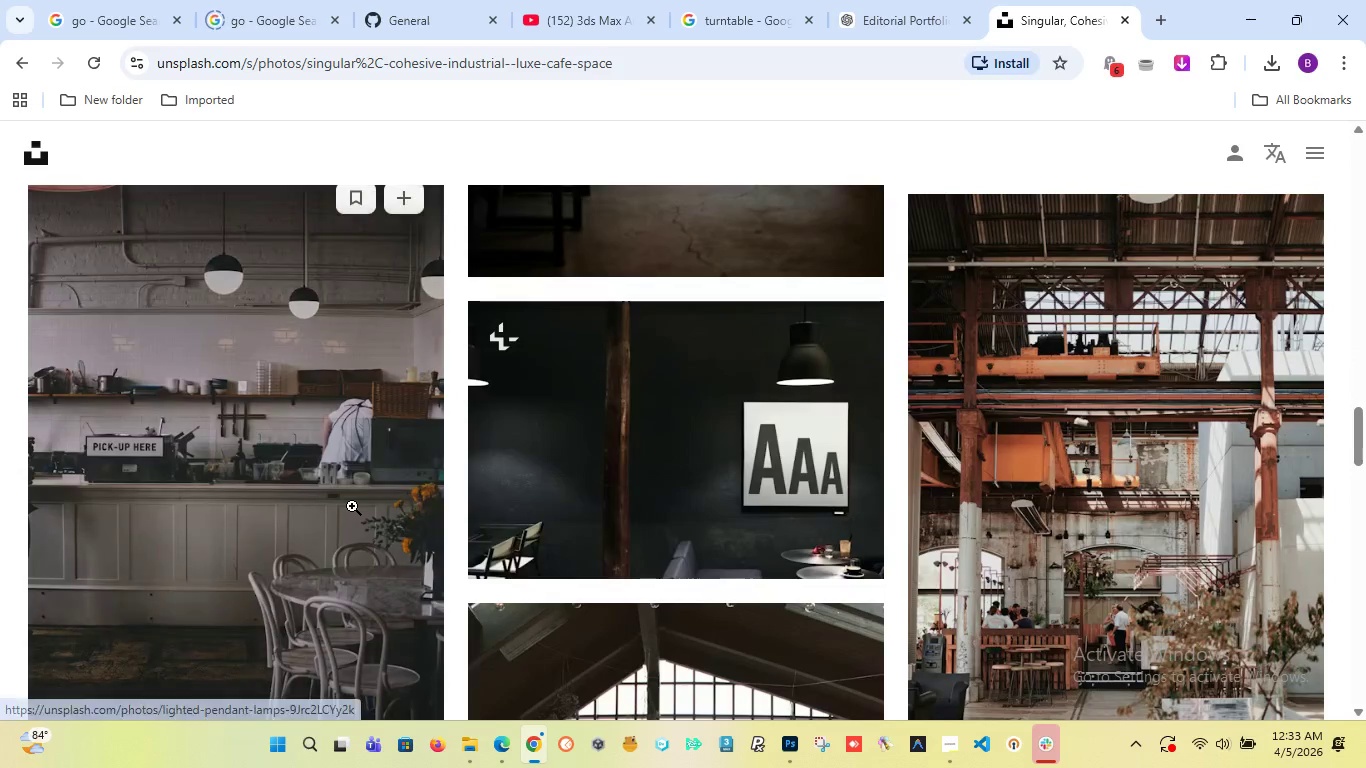 
scroll: coordinate [352, 507], scroll_direction: down, amount: 9.0
 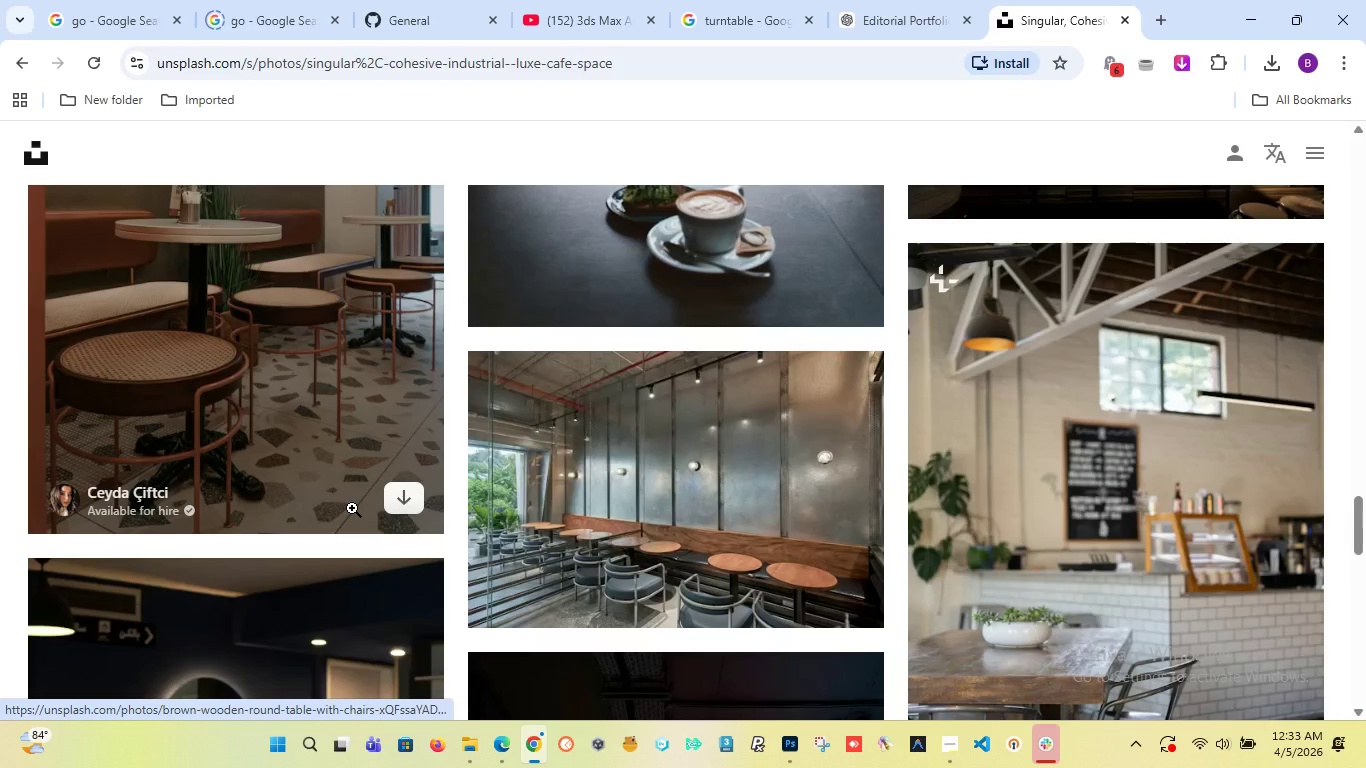 
scroll: coordinate [352, 508], scroll_direction: up, amount: 2.0
 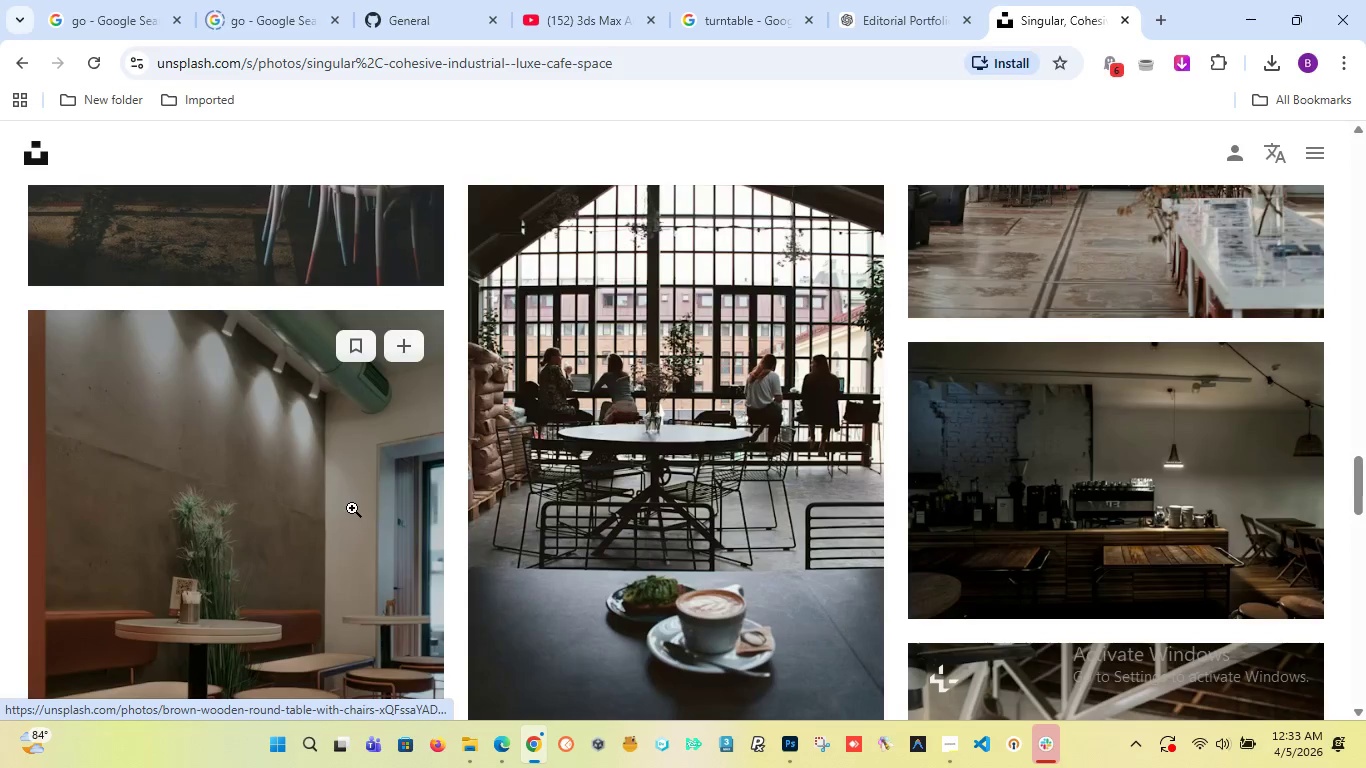 
scroll: coordinate [357, 510], scroll_direction: down, amount: 15.0
 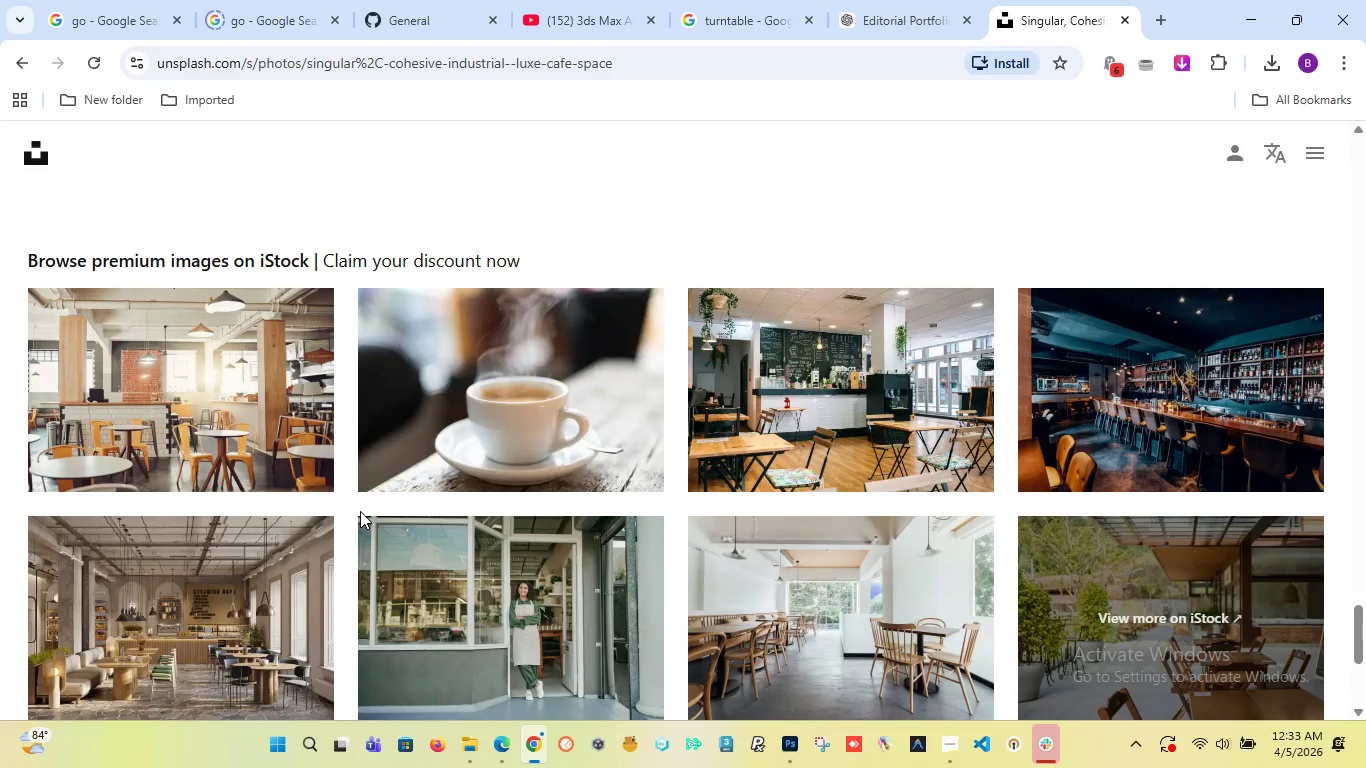 
wait(5.18)
 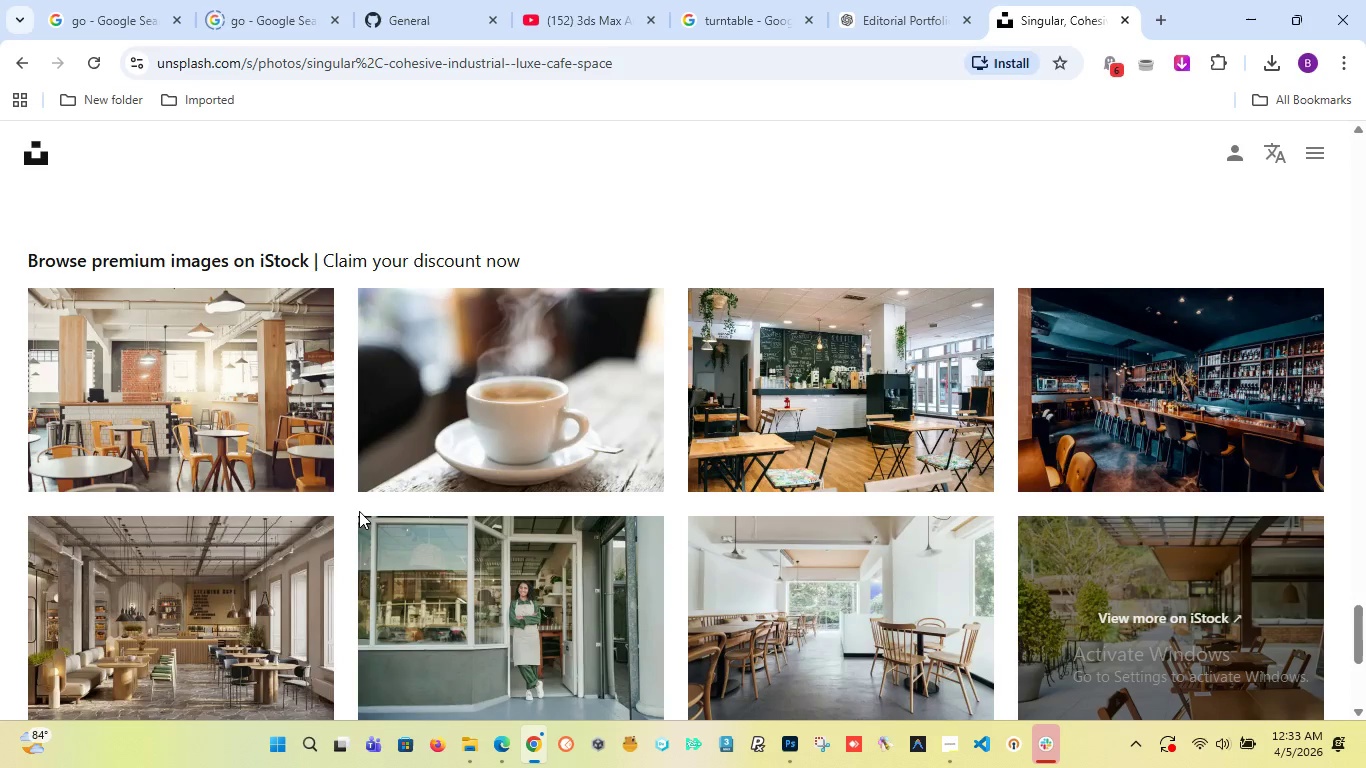 
scroll: coordinate [356, 515], scroll_direction: down, amount: 7.0
 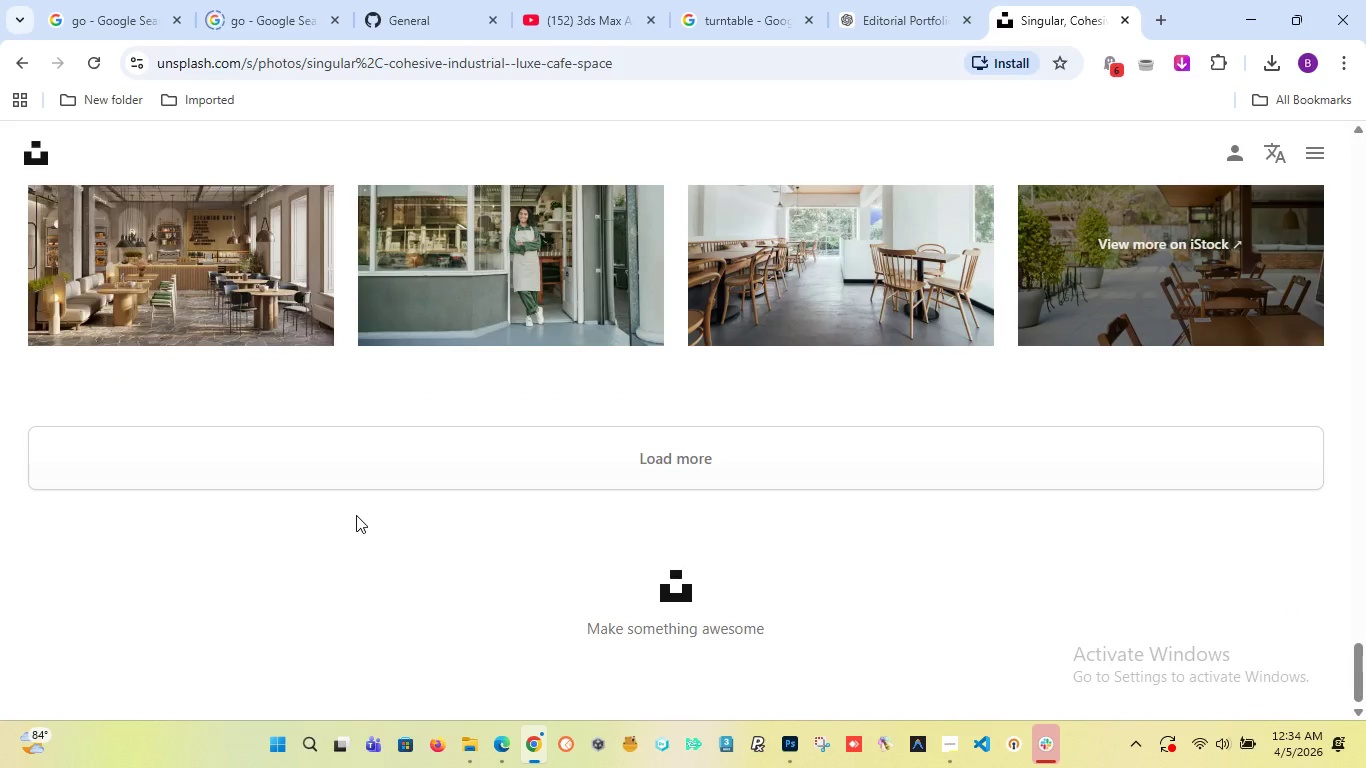 
scroll: coordinate [356, 515], scroll_direction: up, amount: 3.0
 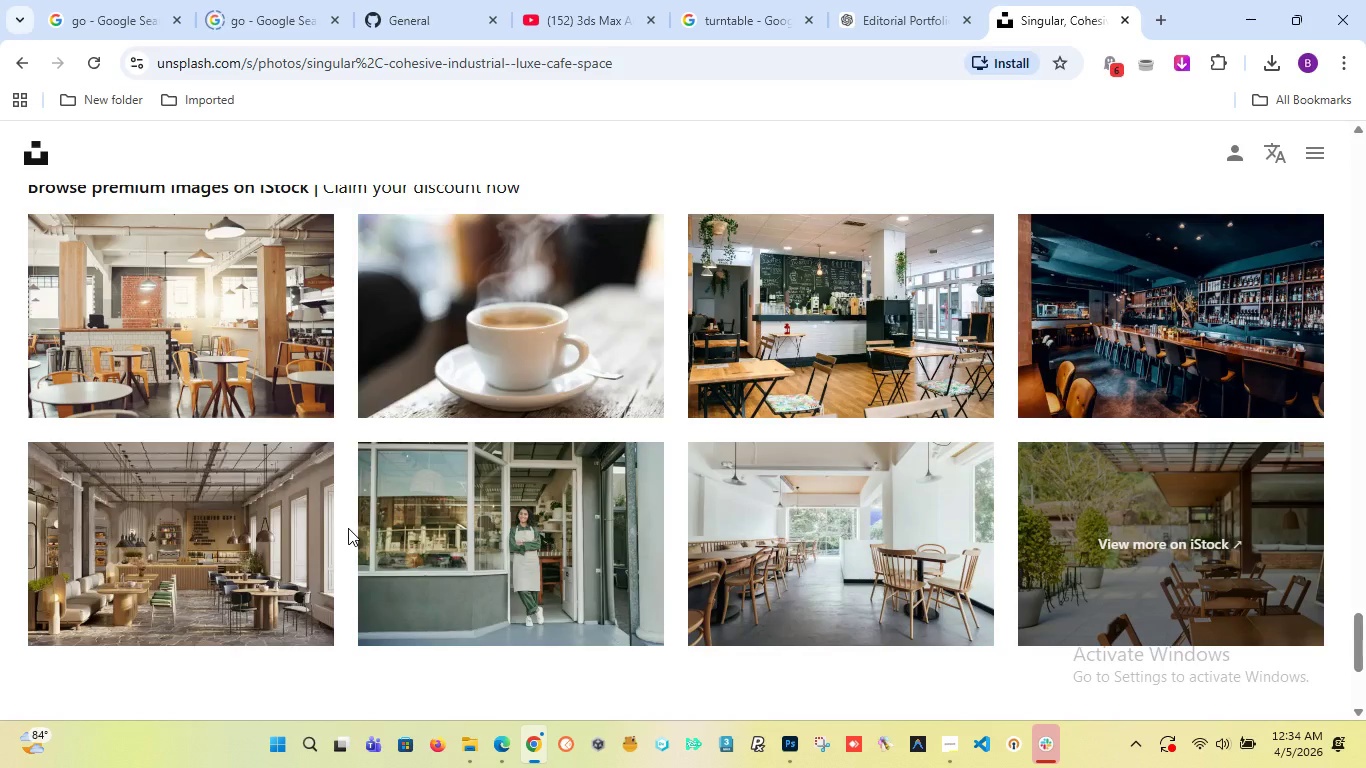 
mouse_move([366, 515])
 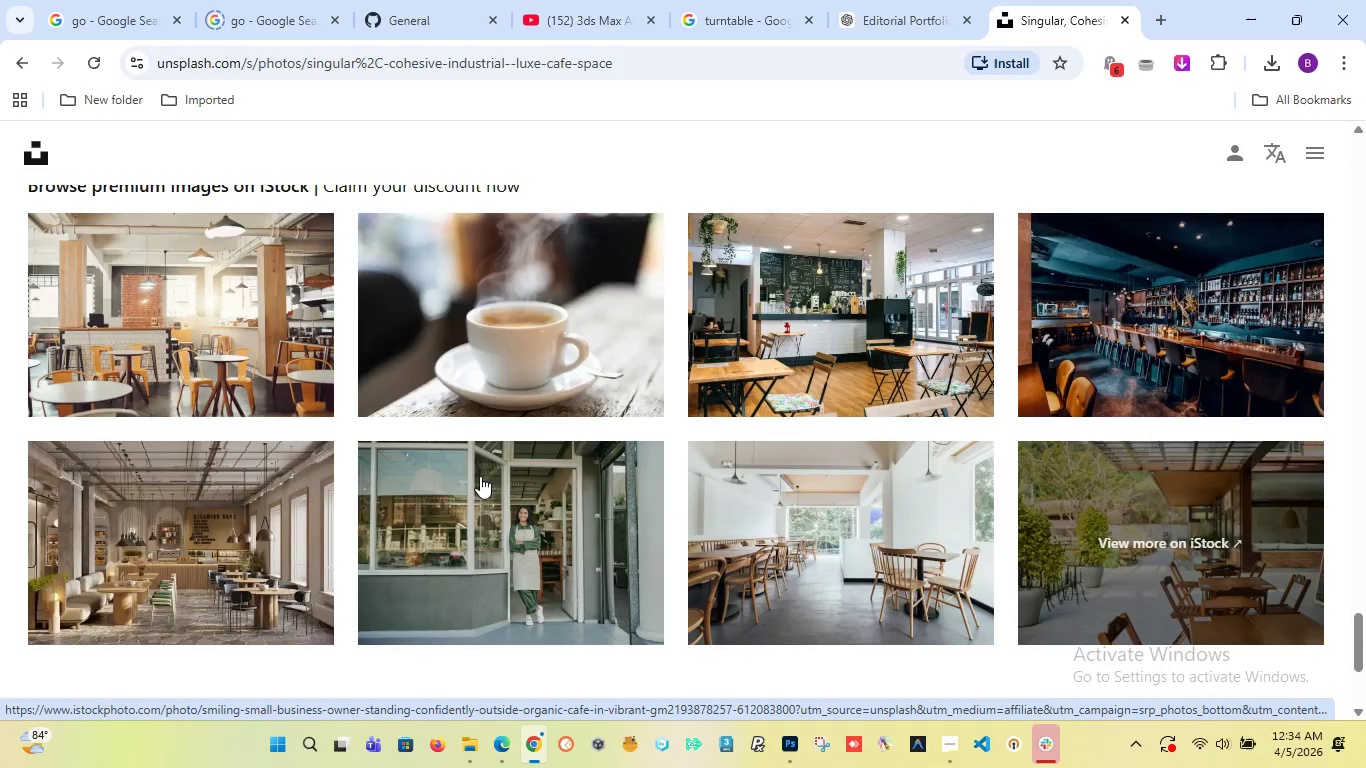 
scroll: coordinate [480, 478], scroll_direction: down, amount: 4.0
 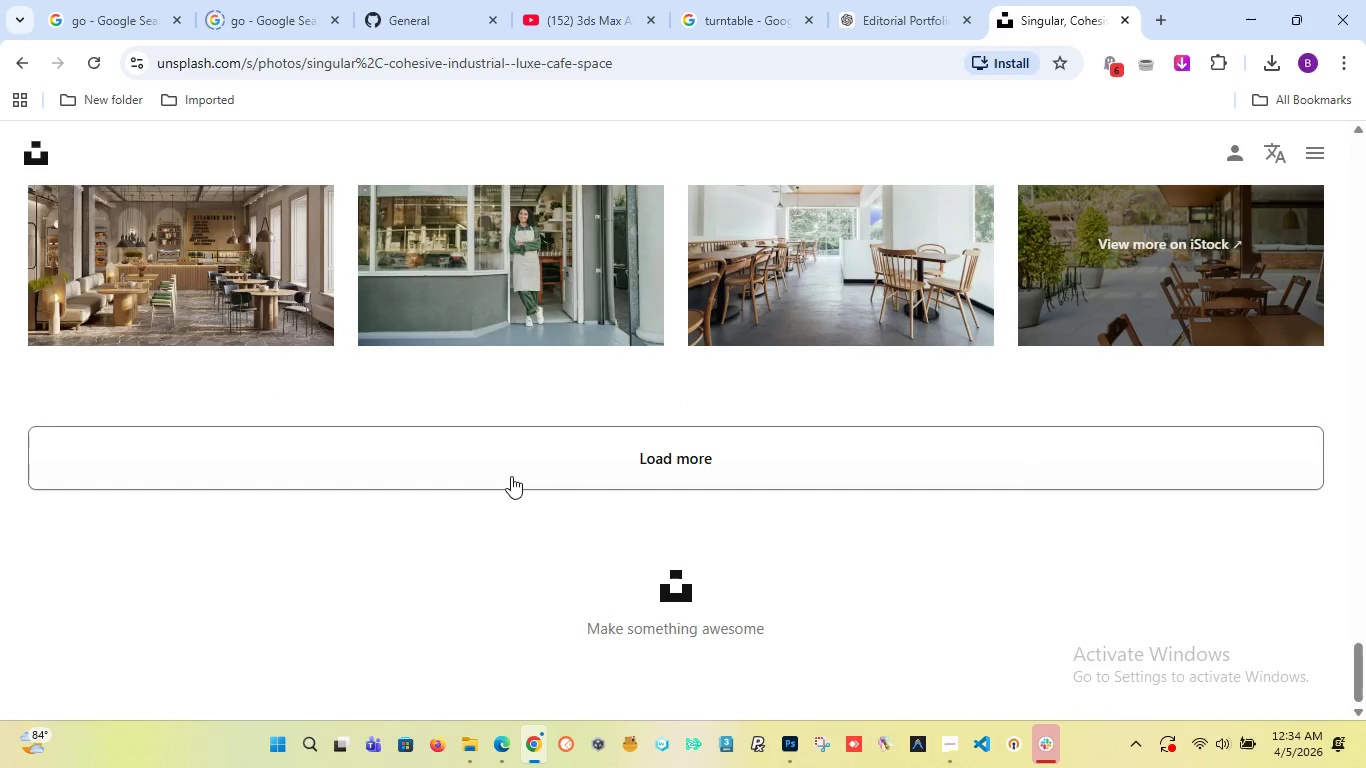 
left_click([559, 473])
 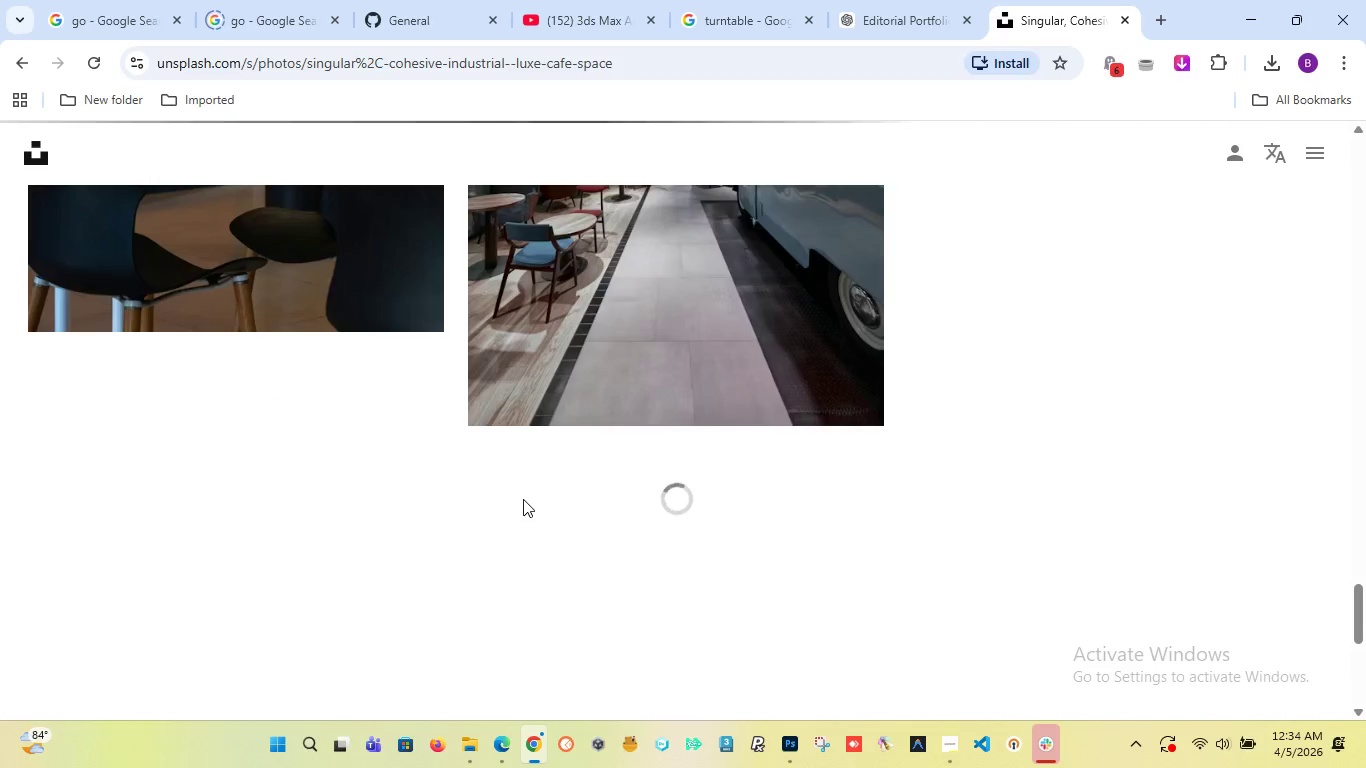 
scroll: coordinate [520, 508], scroll_direction: up, amount: 12.0
 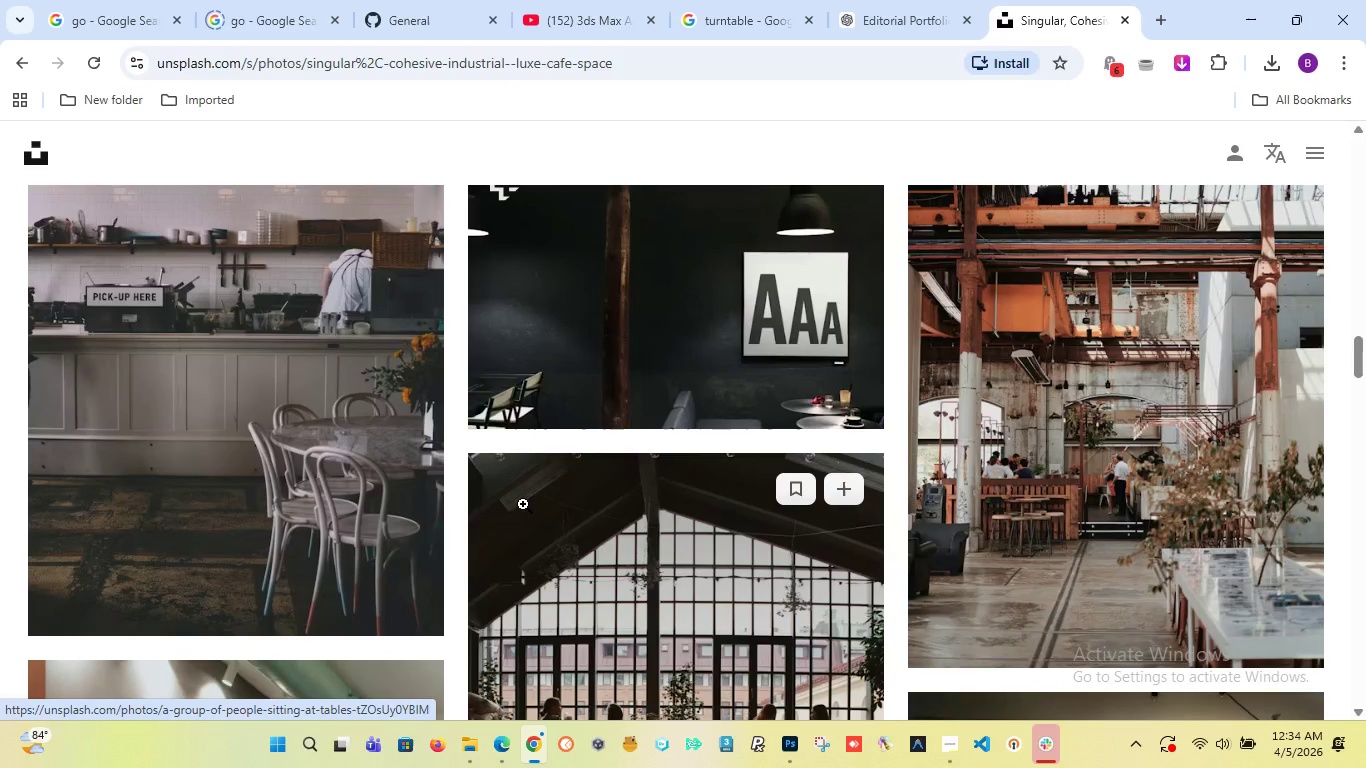 
scroll: coordinate [384, 527], scroll_direction: up, amount: 11.0
 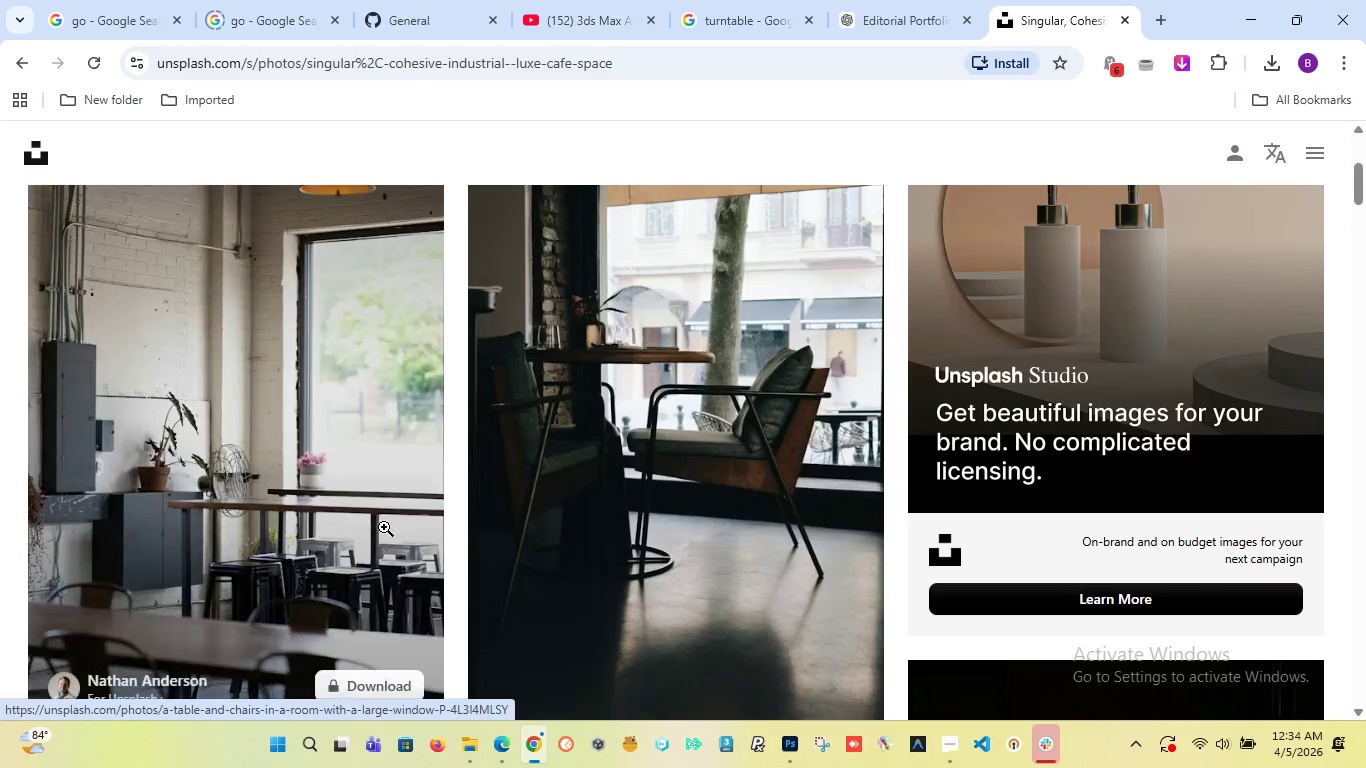 
scroll: coordinate [375, 539], scroll_direction: down, amount: 19.0
 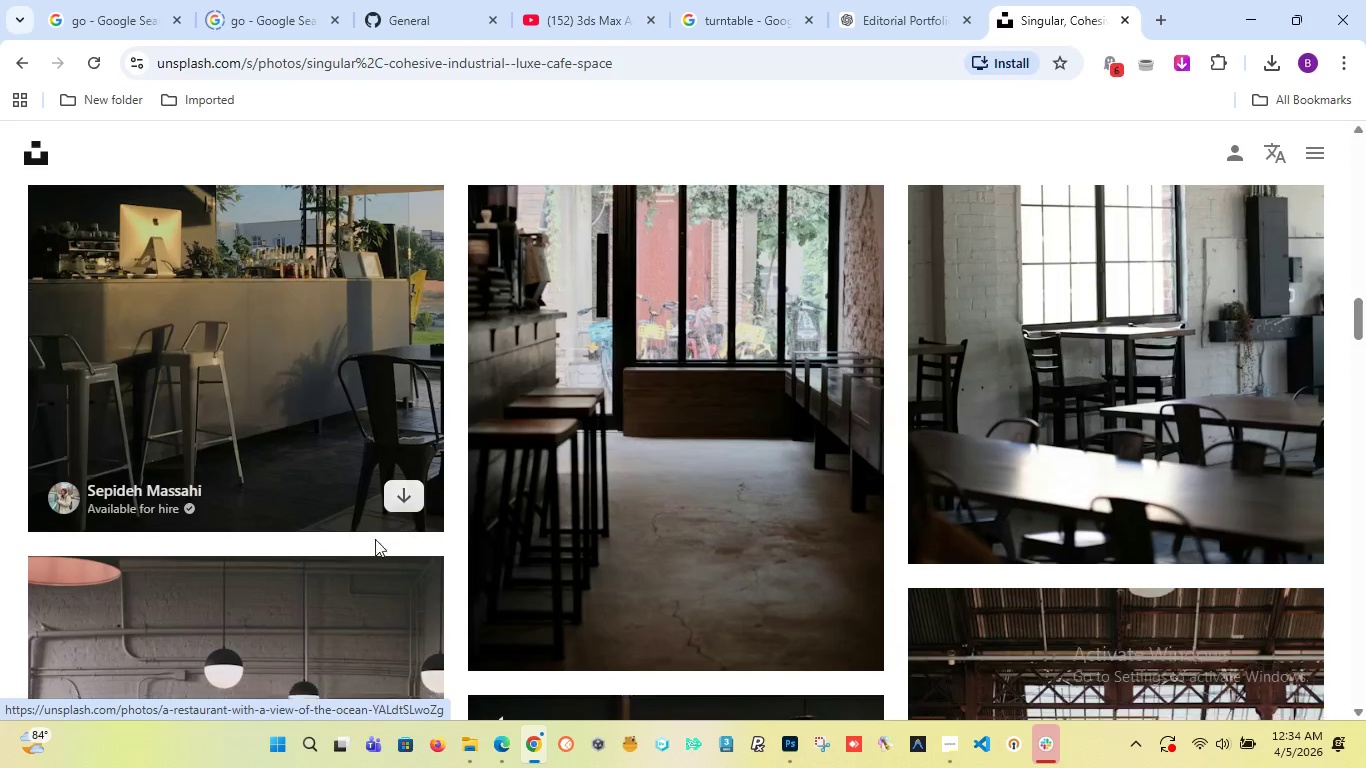 
scroll: coordinate [367, 555], scroll_direction: down, amount: 12.0
 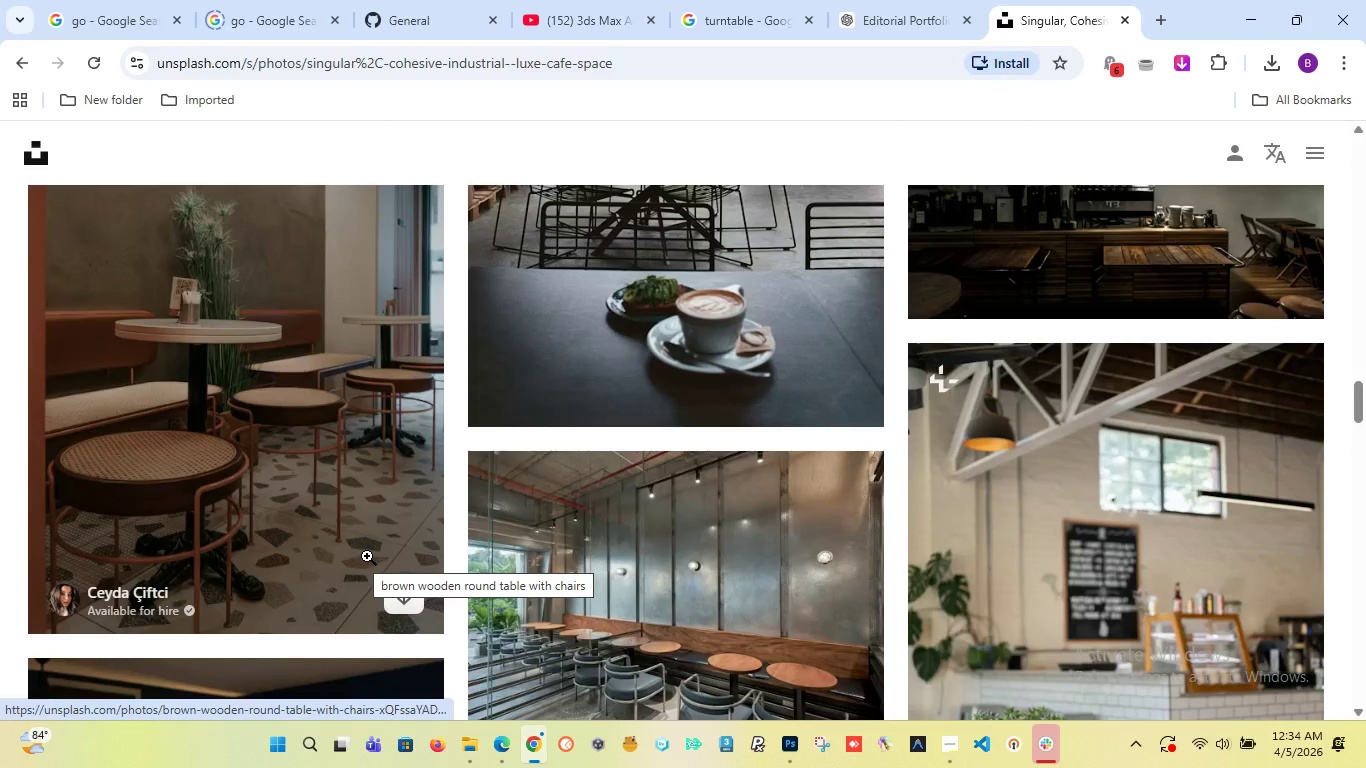 
wait(5.95)
 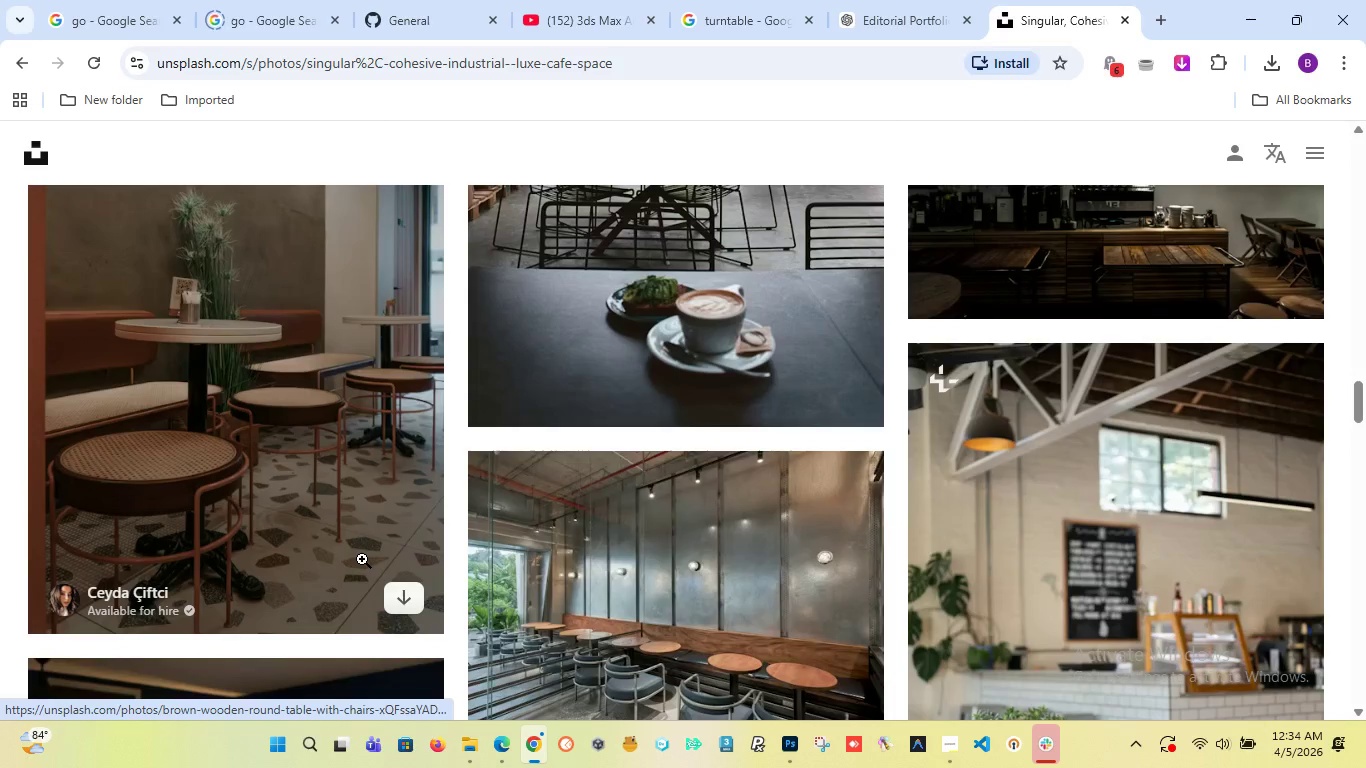 
scroll: coordinate [473, 465], scroll_direction: down, amount: 8.0
 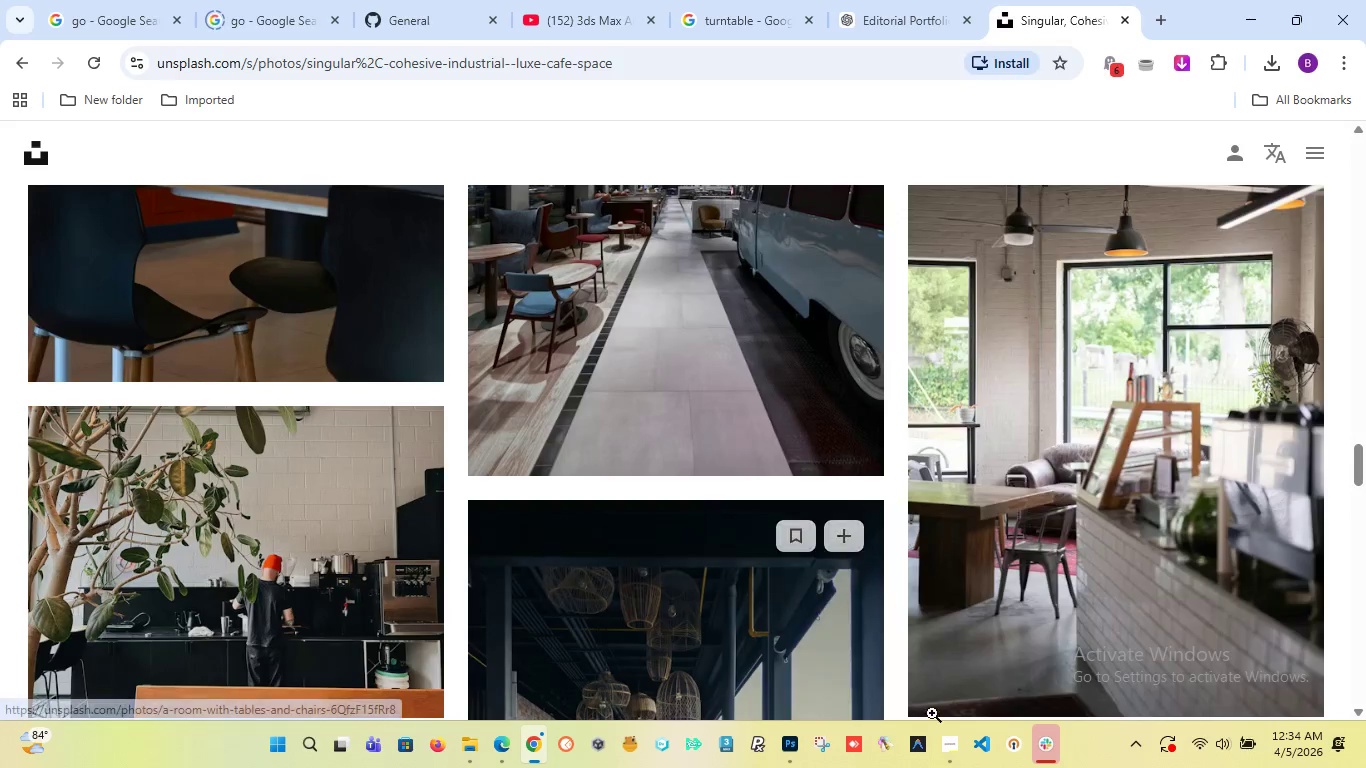 
left_click([953, 746])